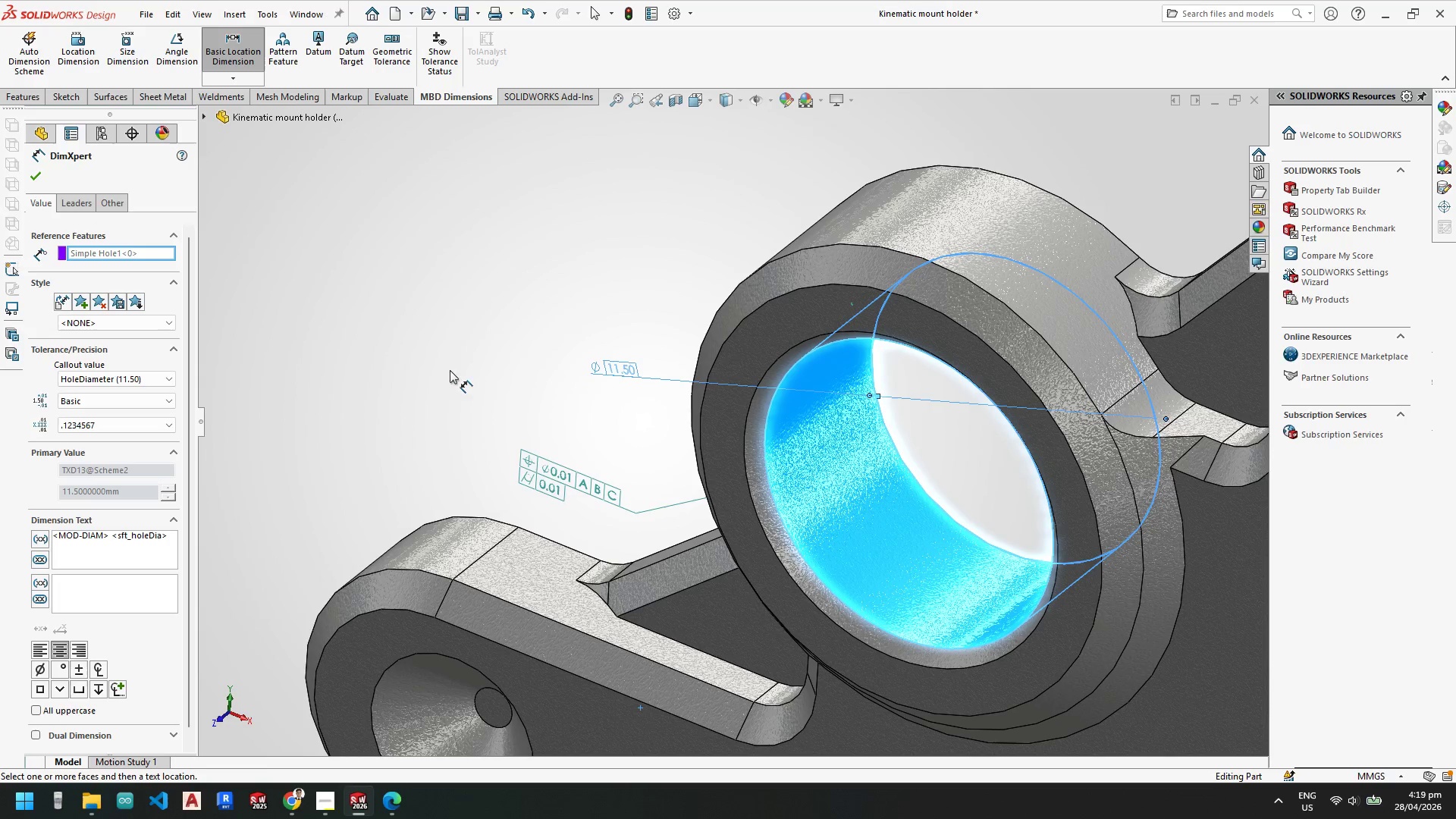 
left_click([106, 427])
 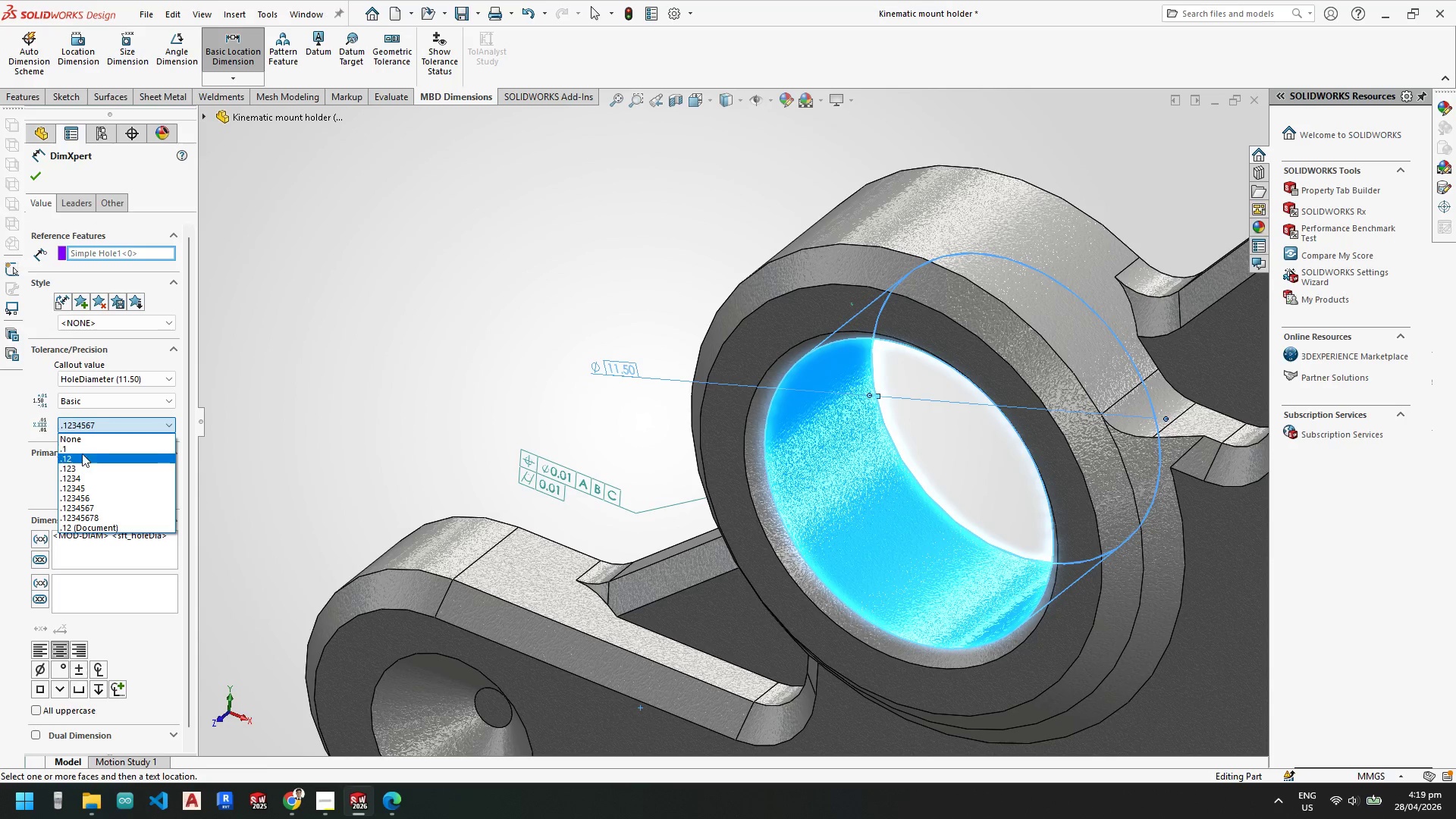 
left_click([79, 458])
 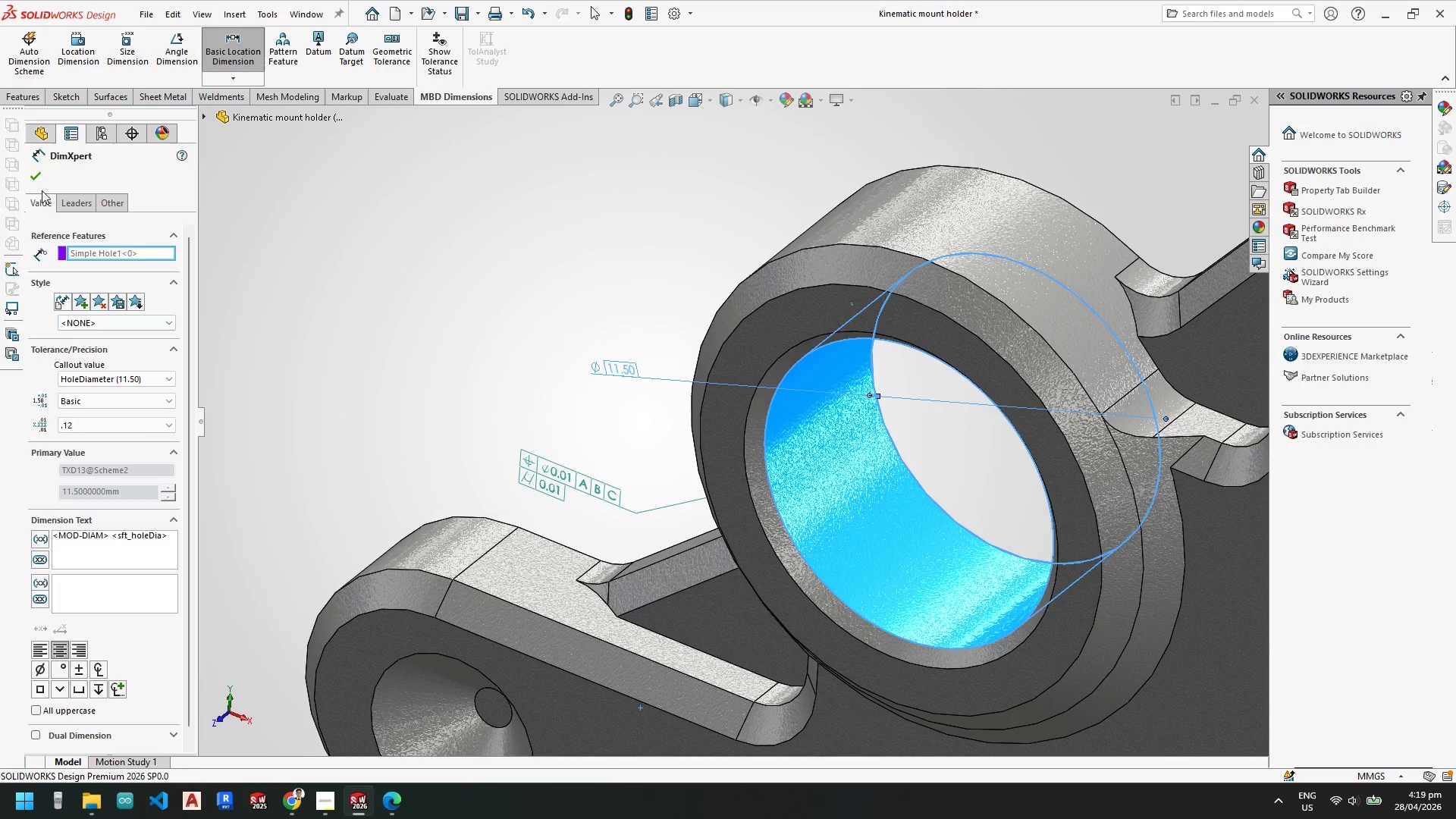 
left_click([42, 177])
 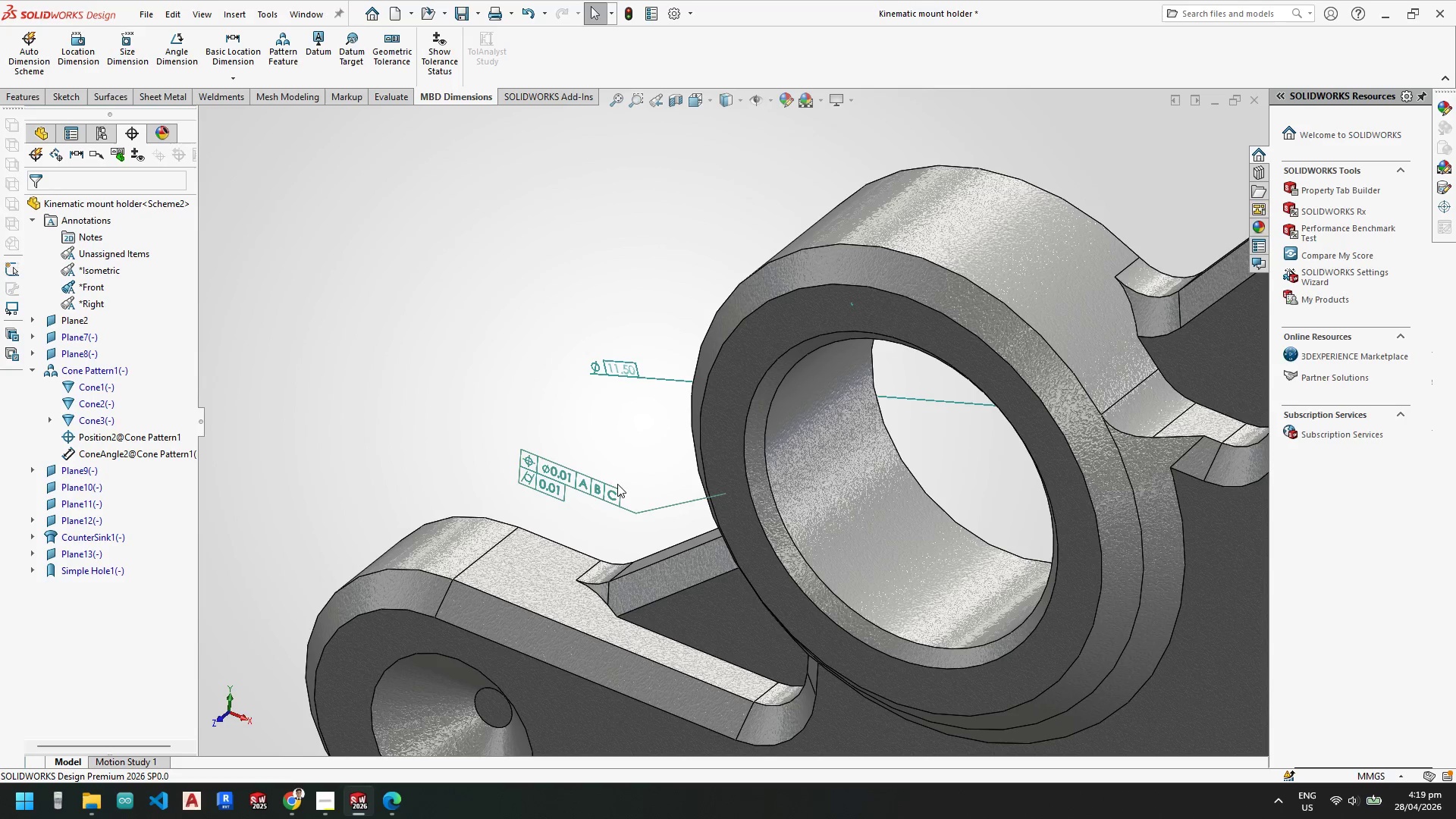 
key(Escape)
 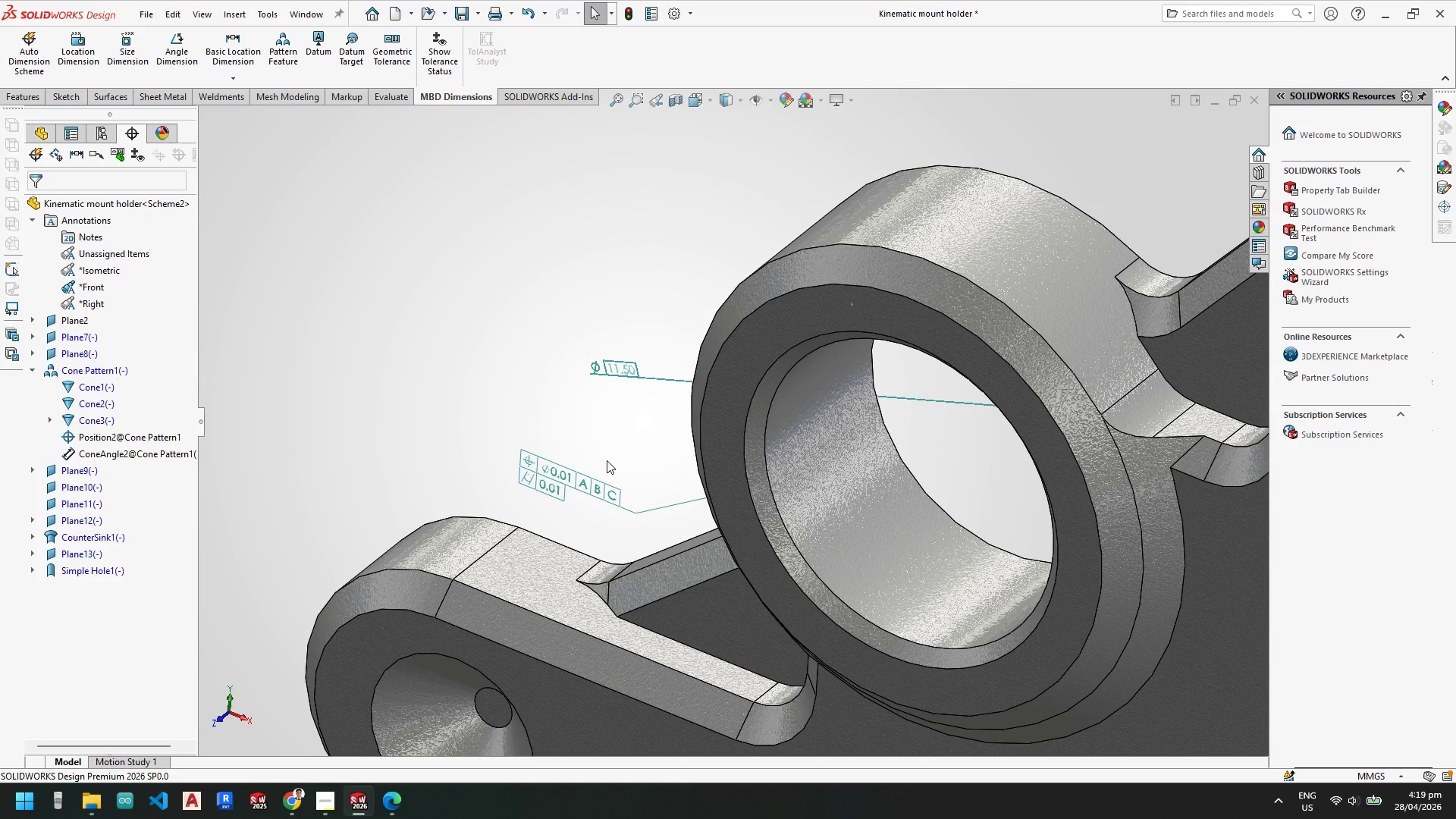 
key(Escape)
 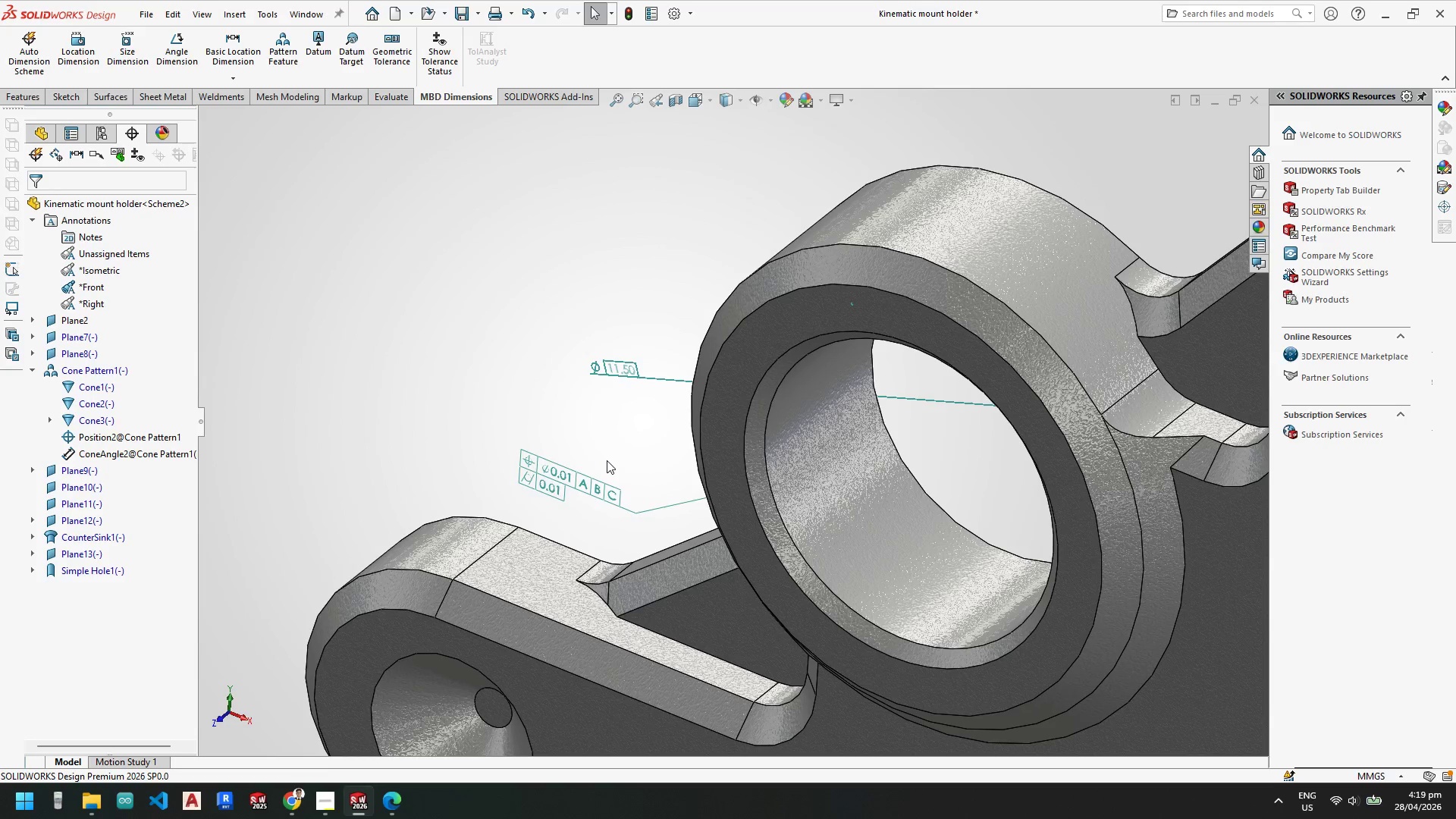 
scroll: coordinate [607, 460], scroll_direction: up, amount: 3.0
 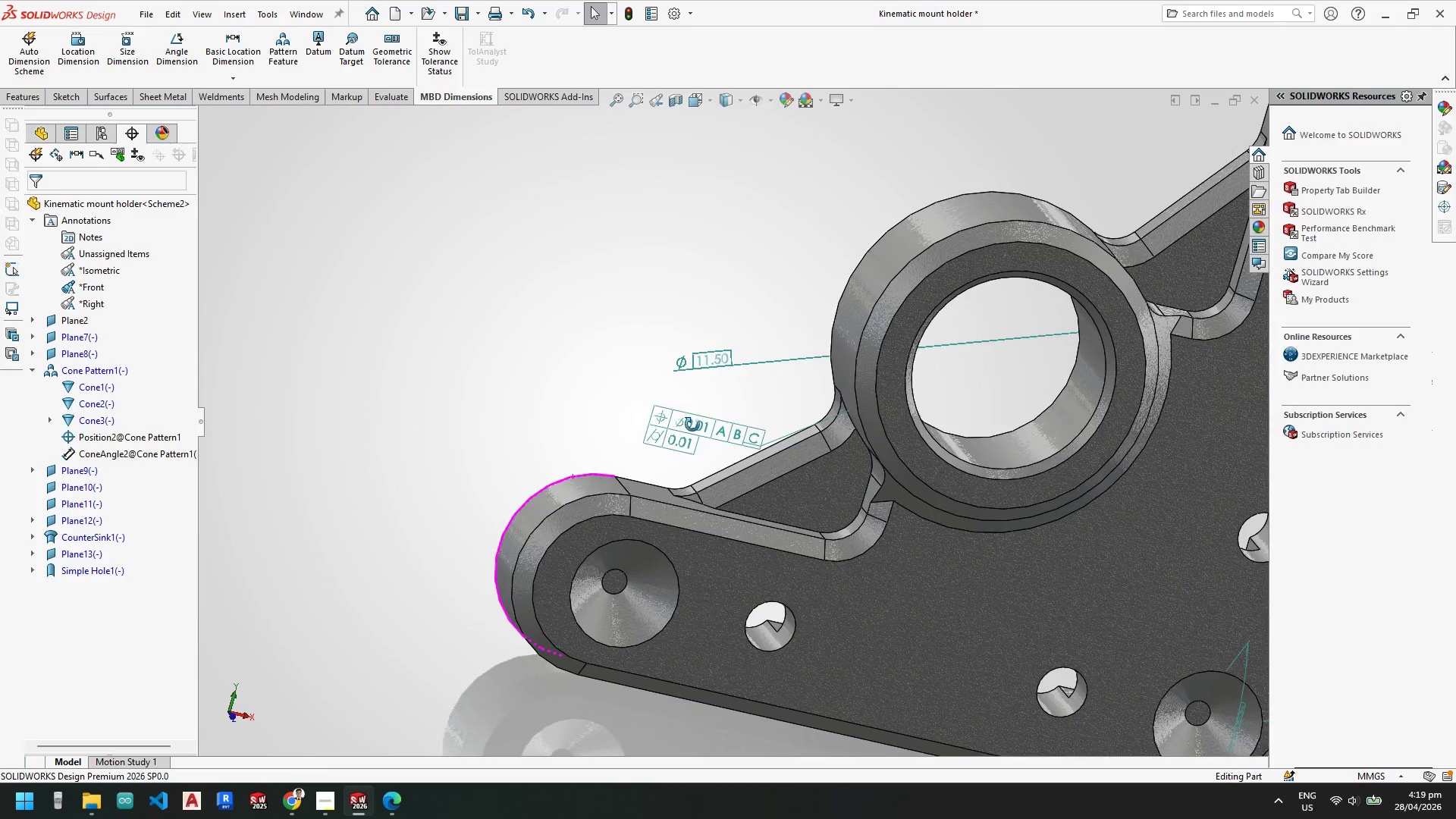 
key(Space)
 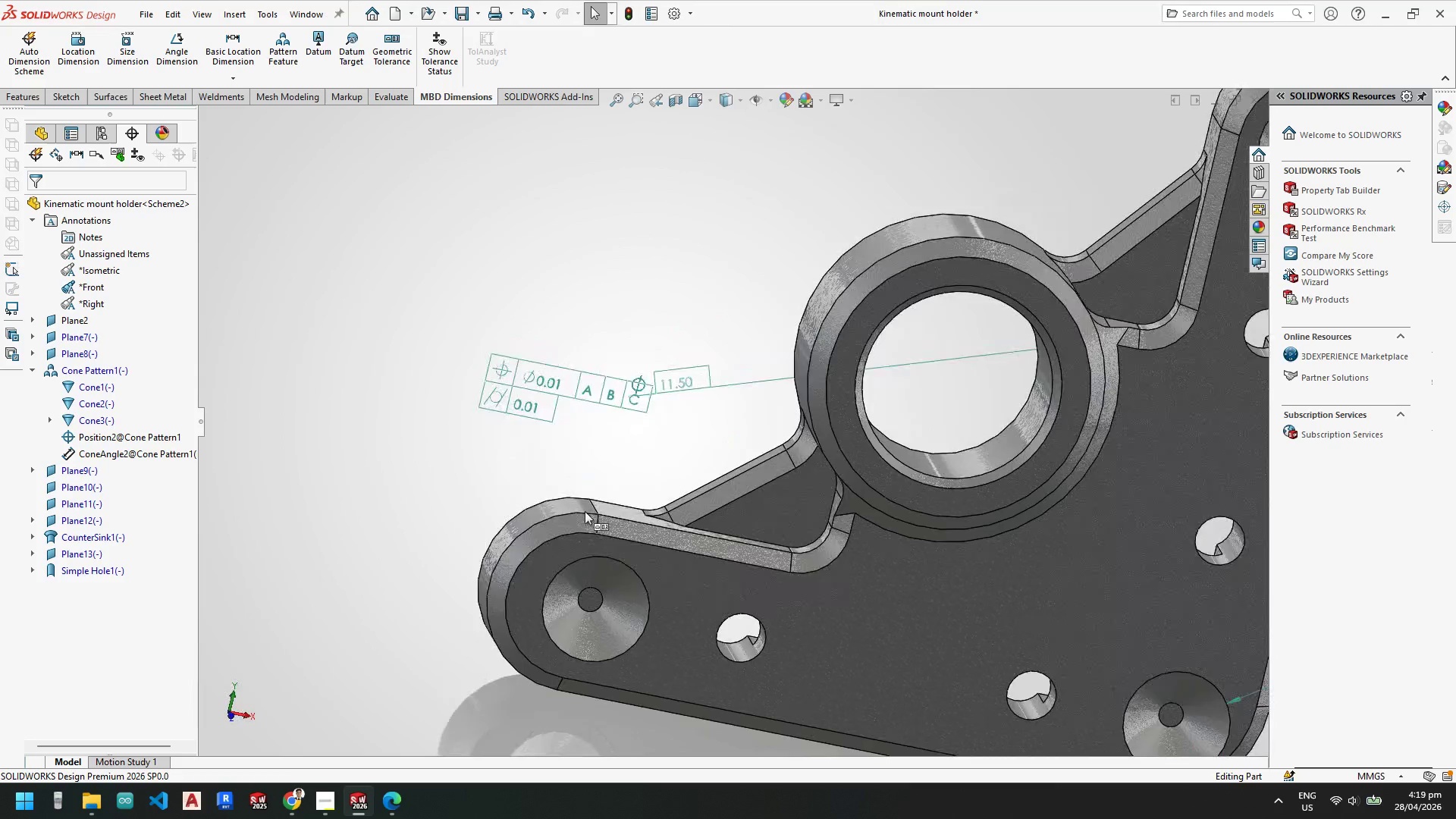 
scroll: coordinate [578, 453], scroll_direction: down, amount: 4.0
 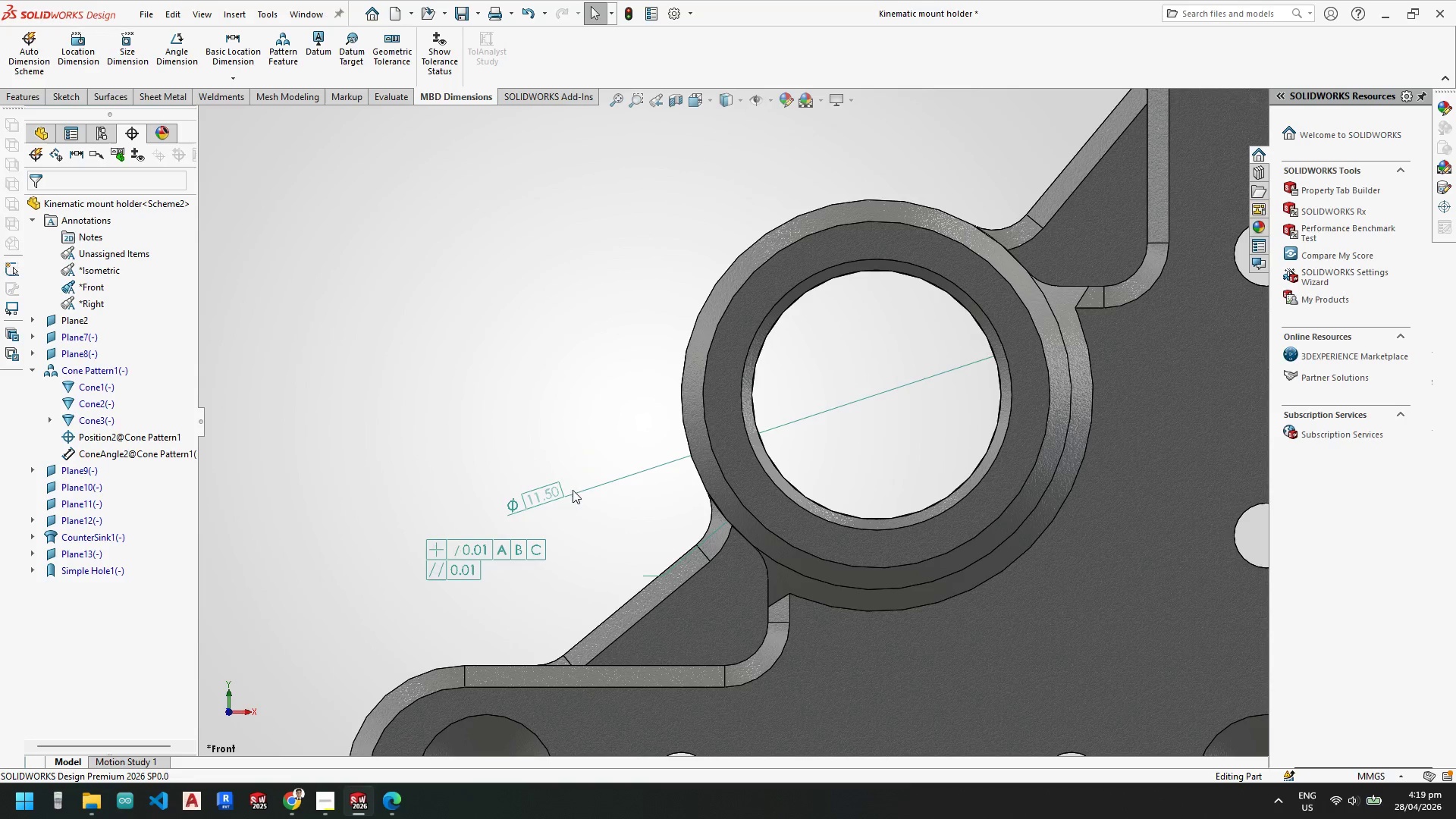 
left_click_drag(start_coordinate=[560, 487], to_coordinate=[480, 497])
 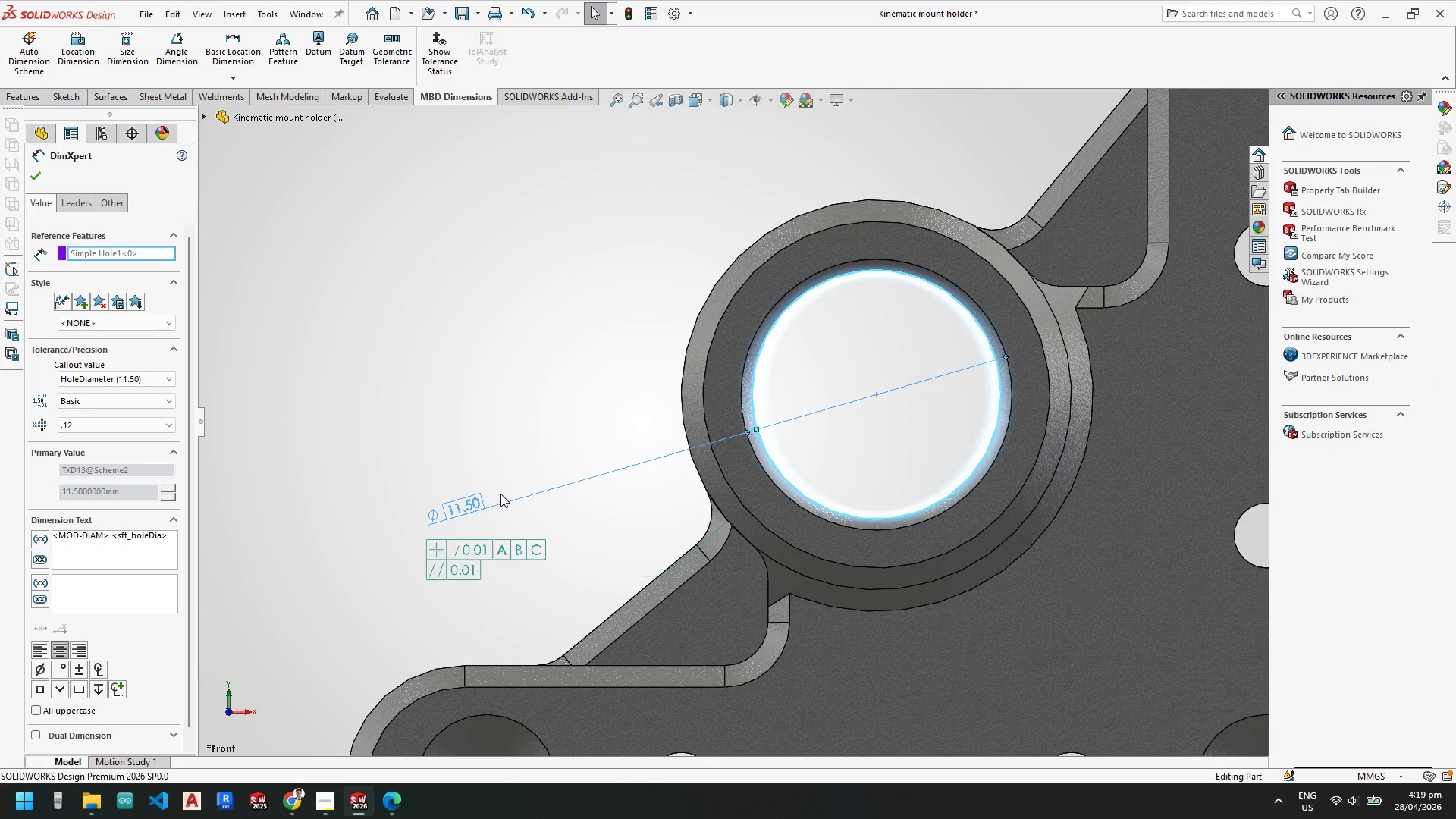 
key(Escape)
 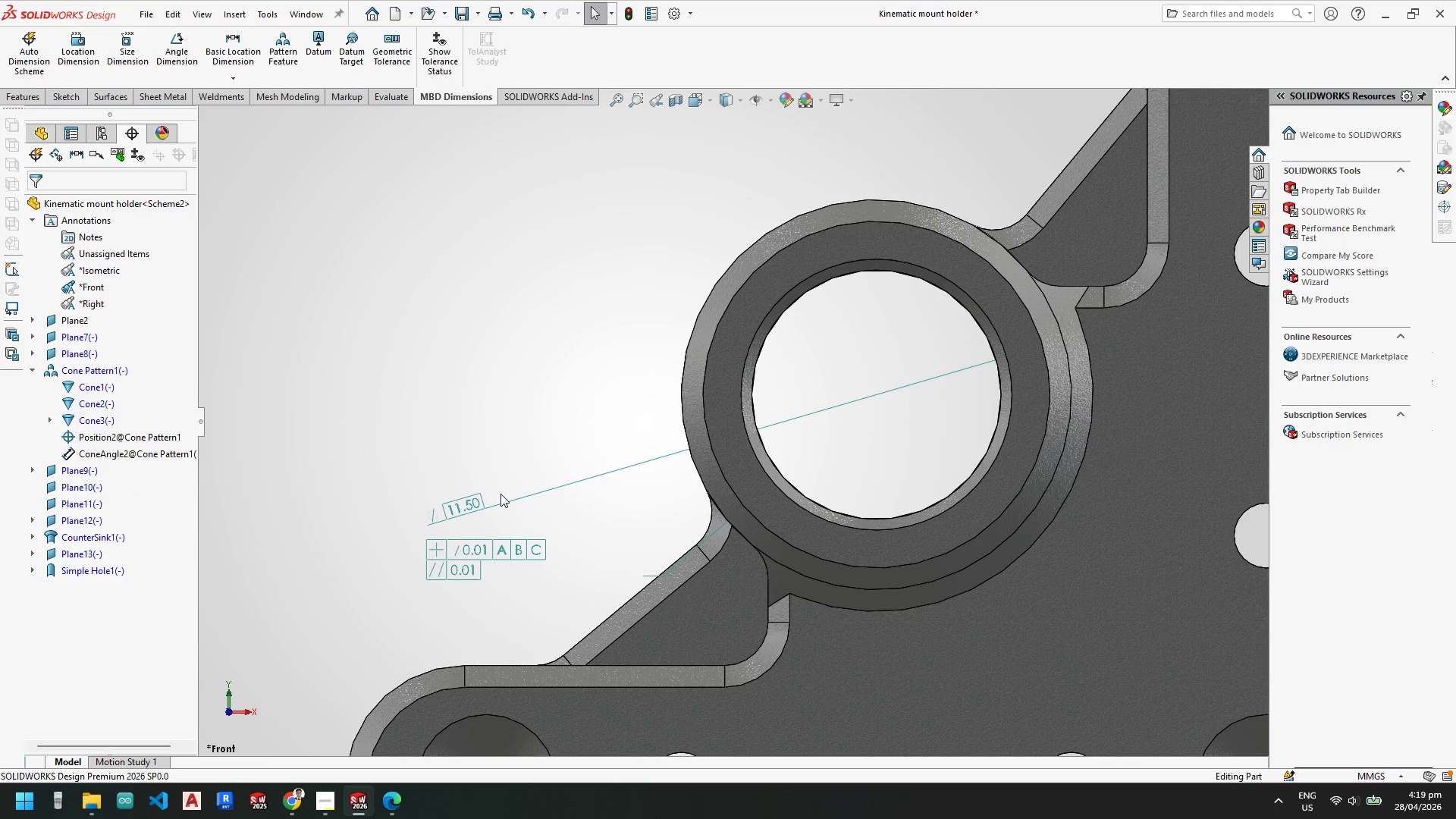 
key(Escape)
 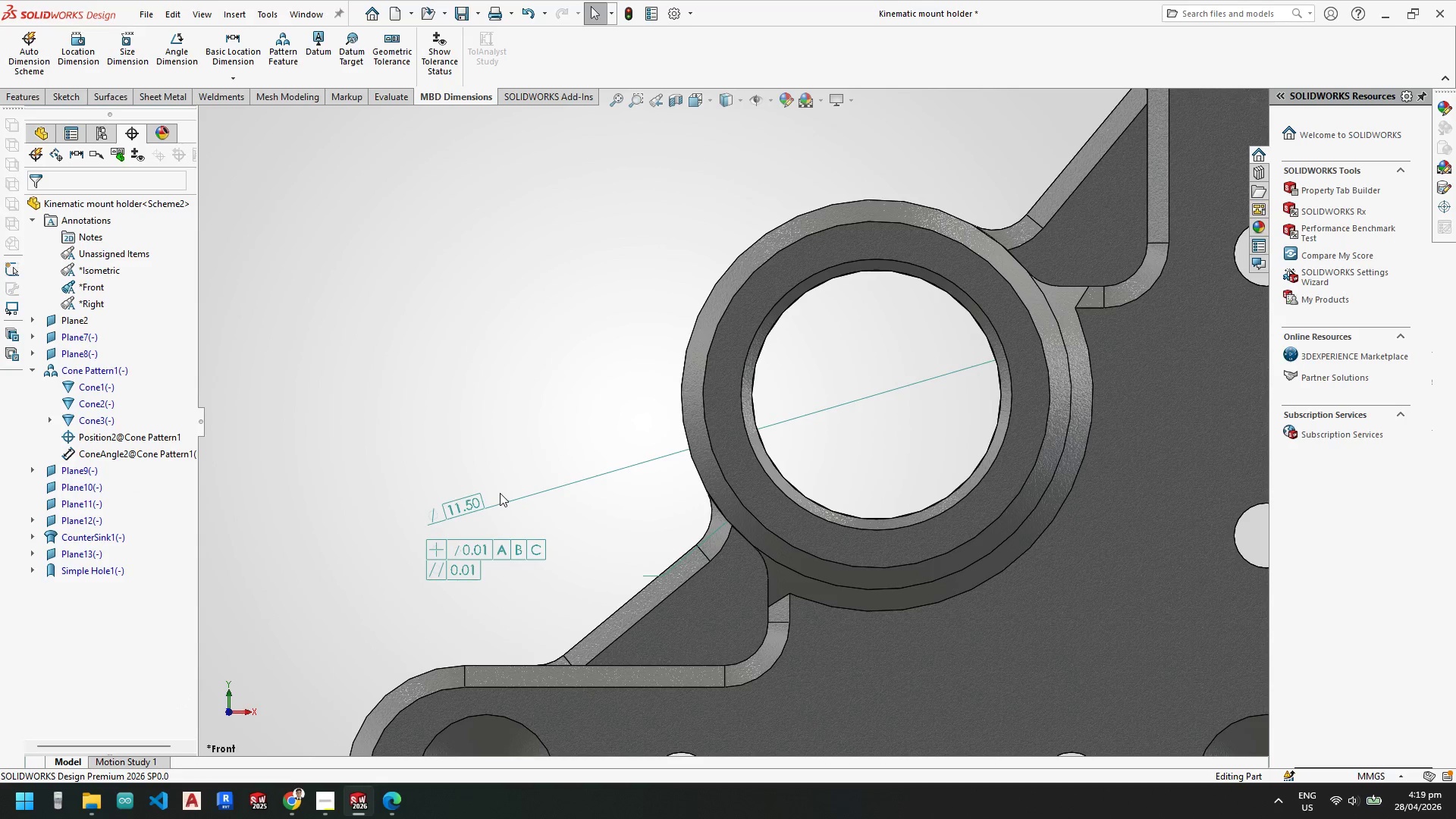 
key(Escape)
 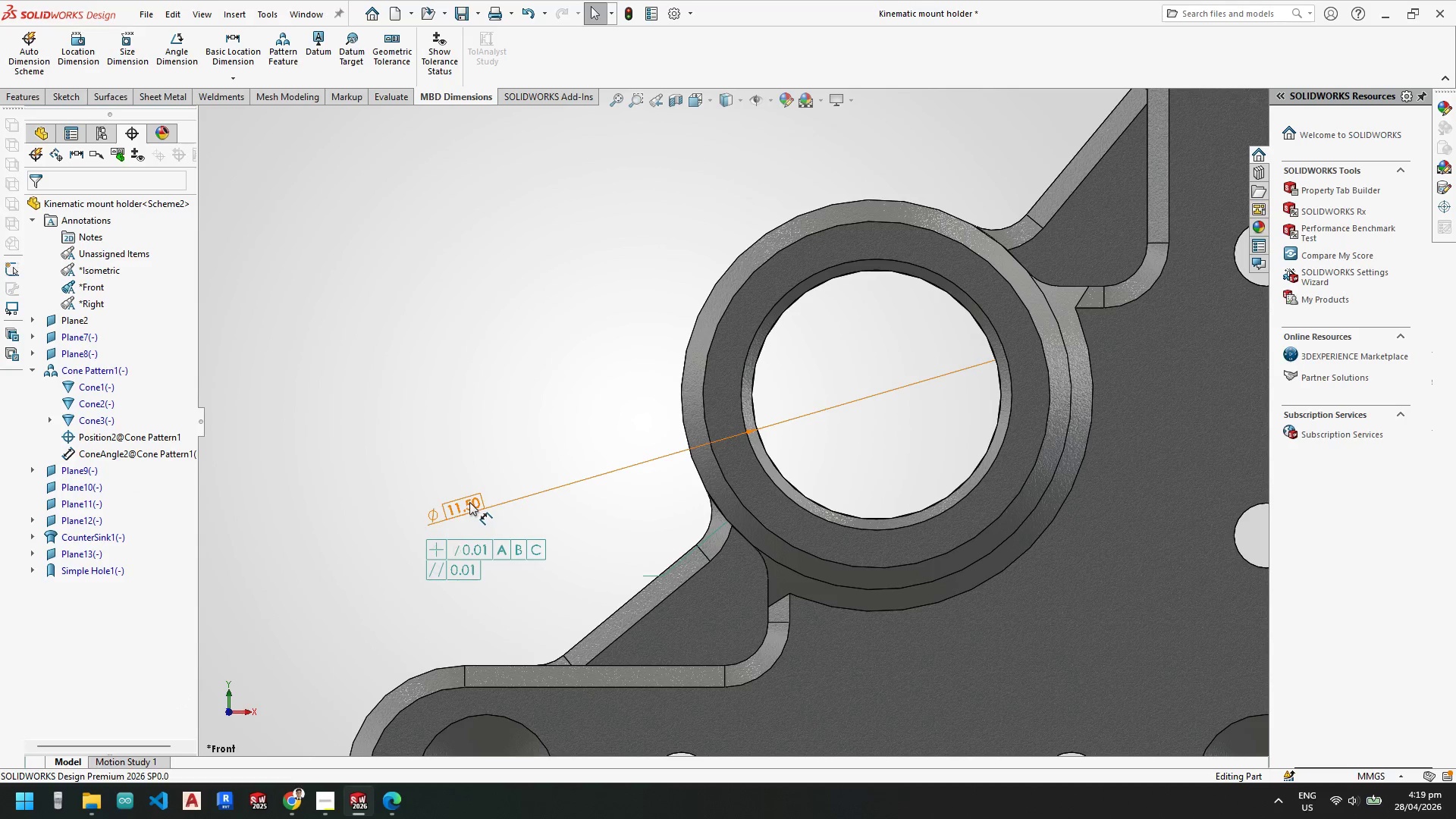 
left_click([469, 502])
 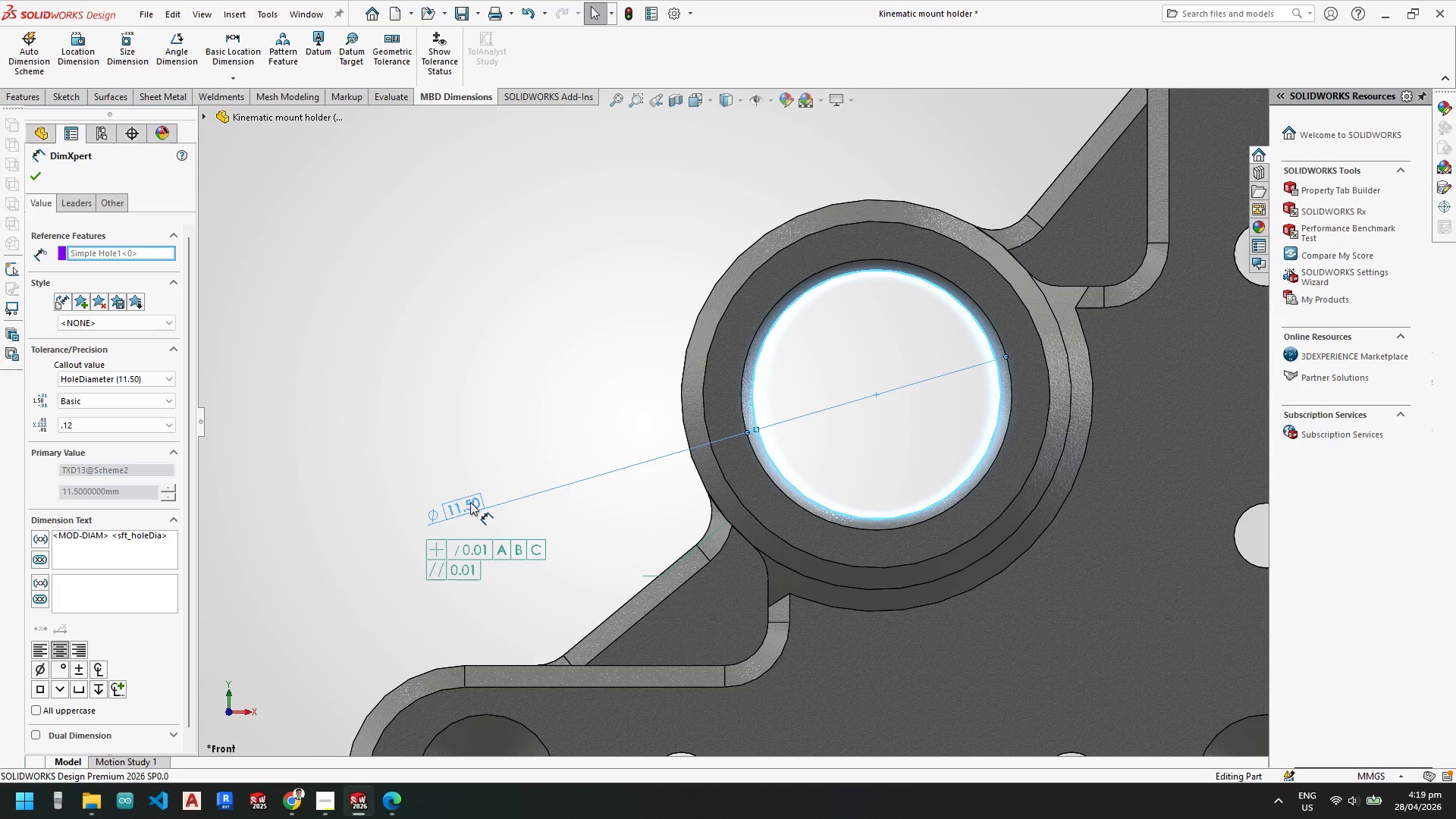 
key(Delete)
 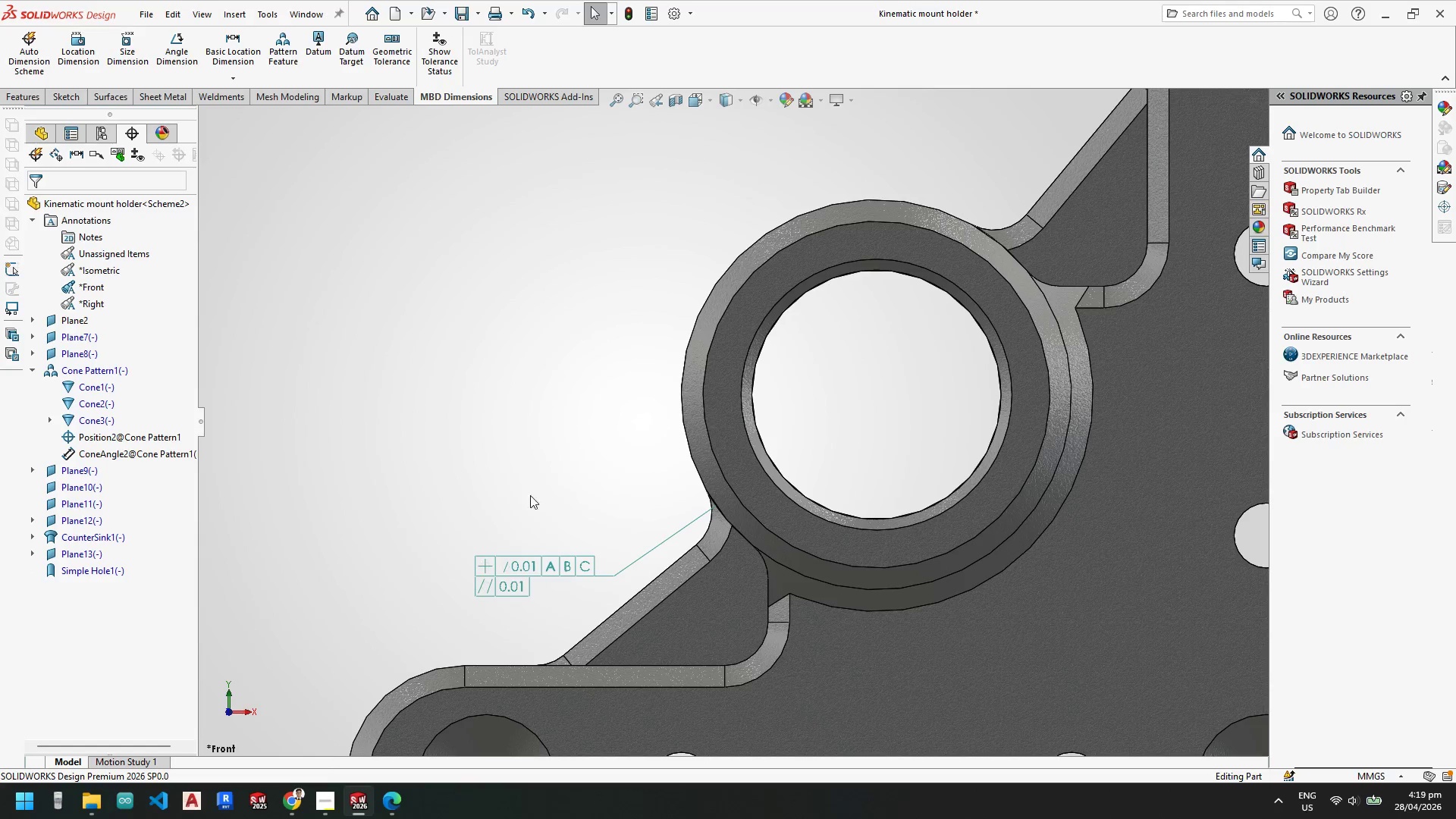 
scroll: coordinate [676, 522], scroll_direction: up, amount: 3.0
 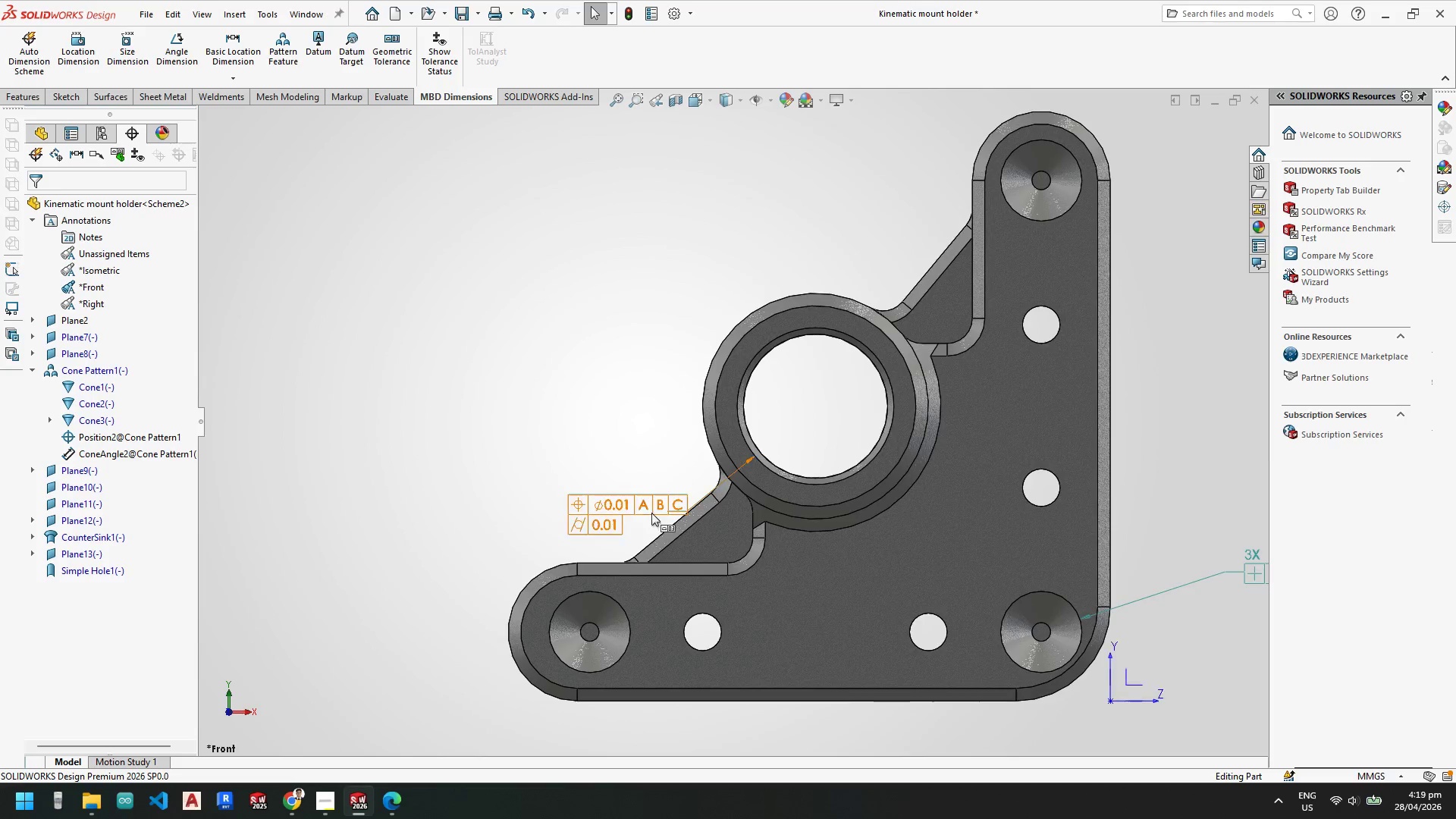 
key(Control+S)
 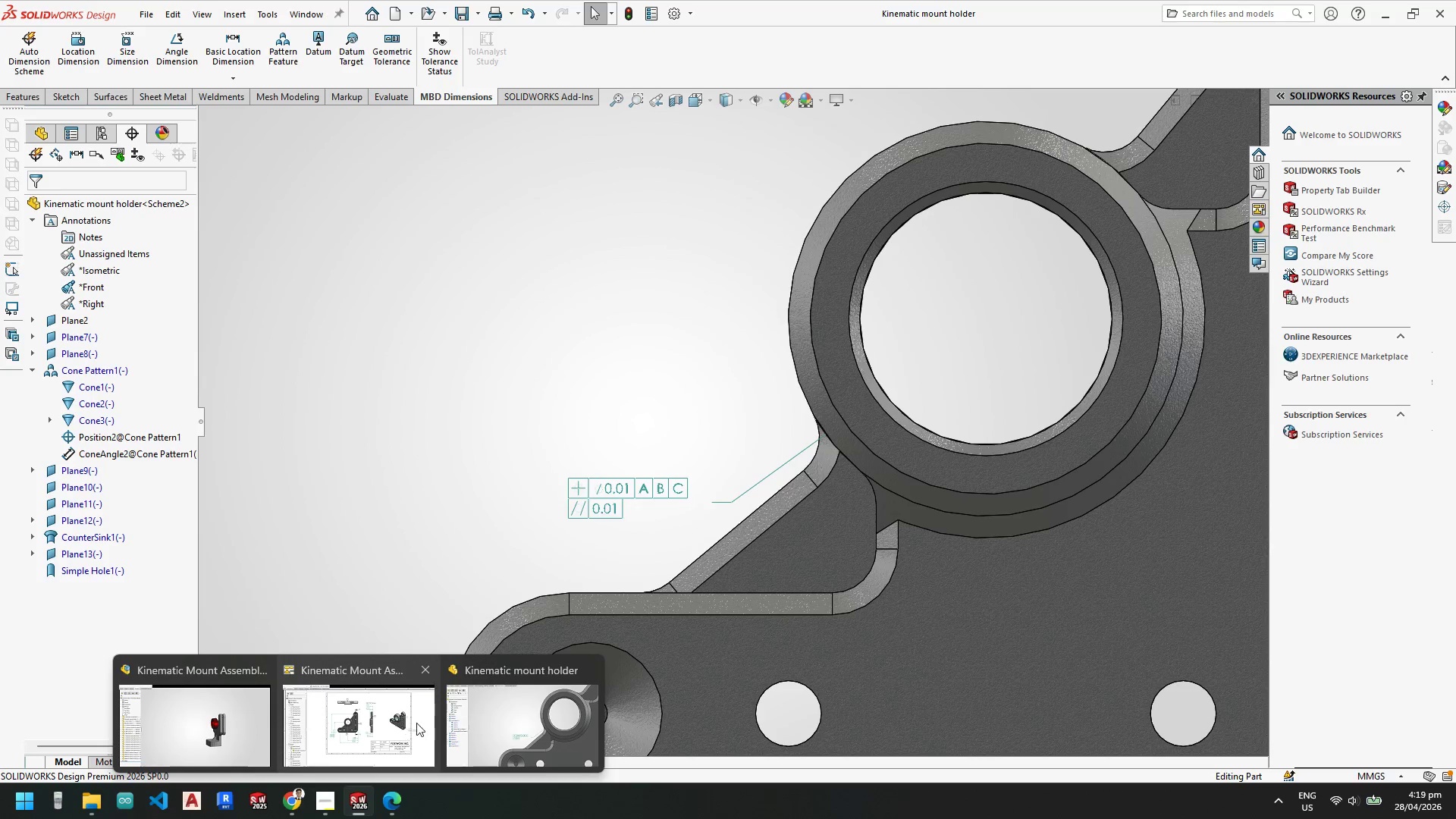 
scroll: coordinate [607, 502], scroll_direction: down, amount: 3.0
 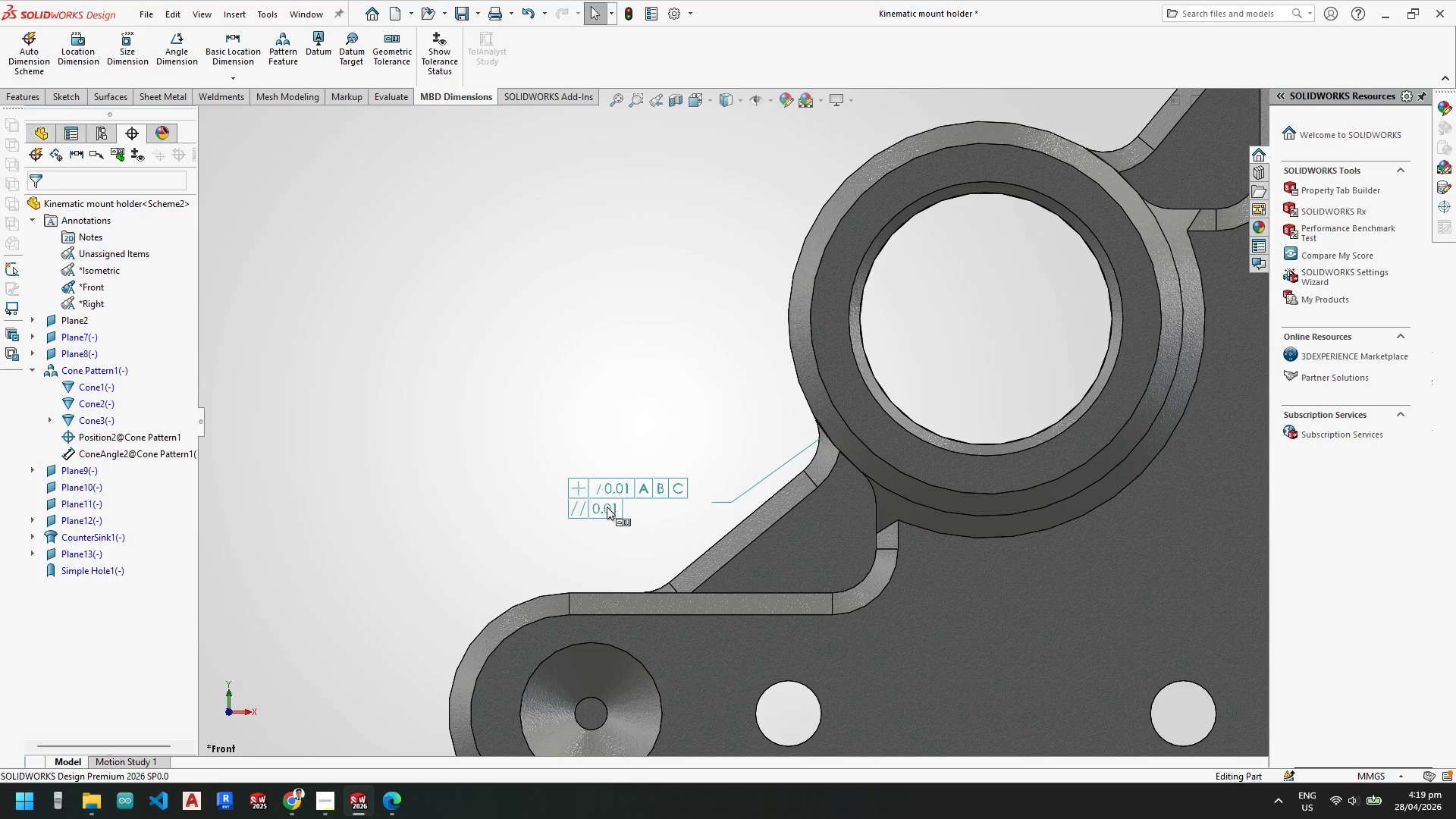 
left_click([401, 725])
 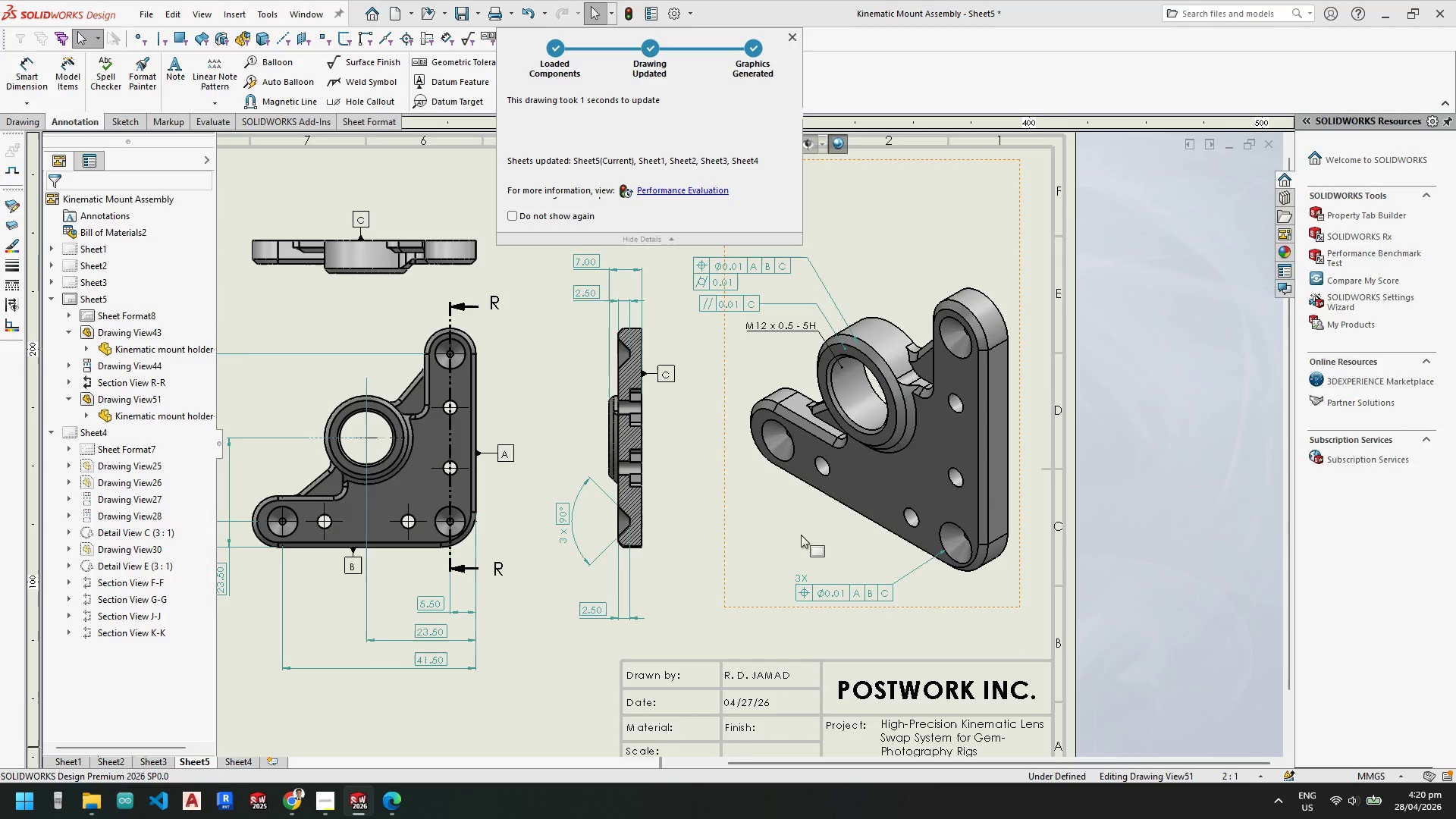 
scroll: coordinate [719, 604], scroll_direction: up, amount: 3.0
 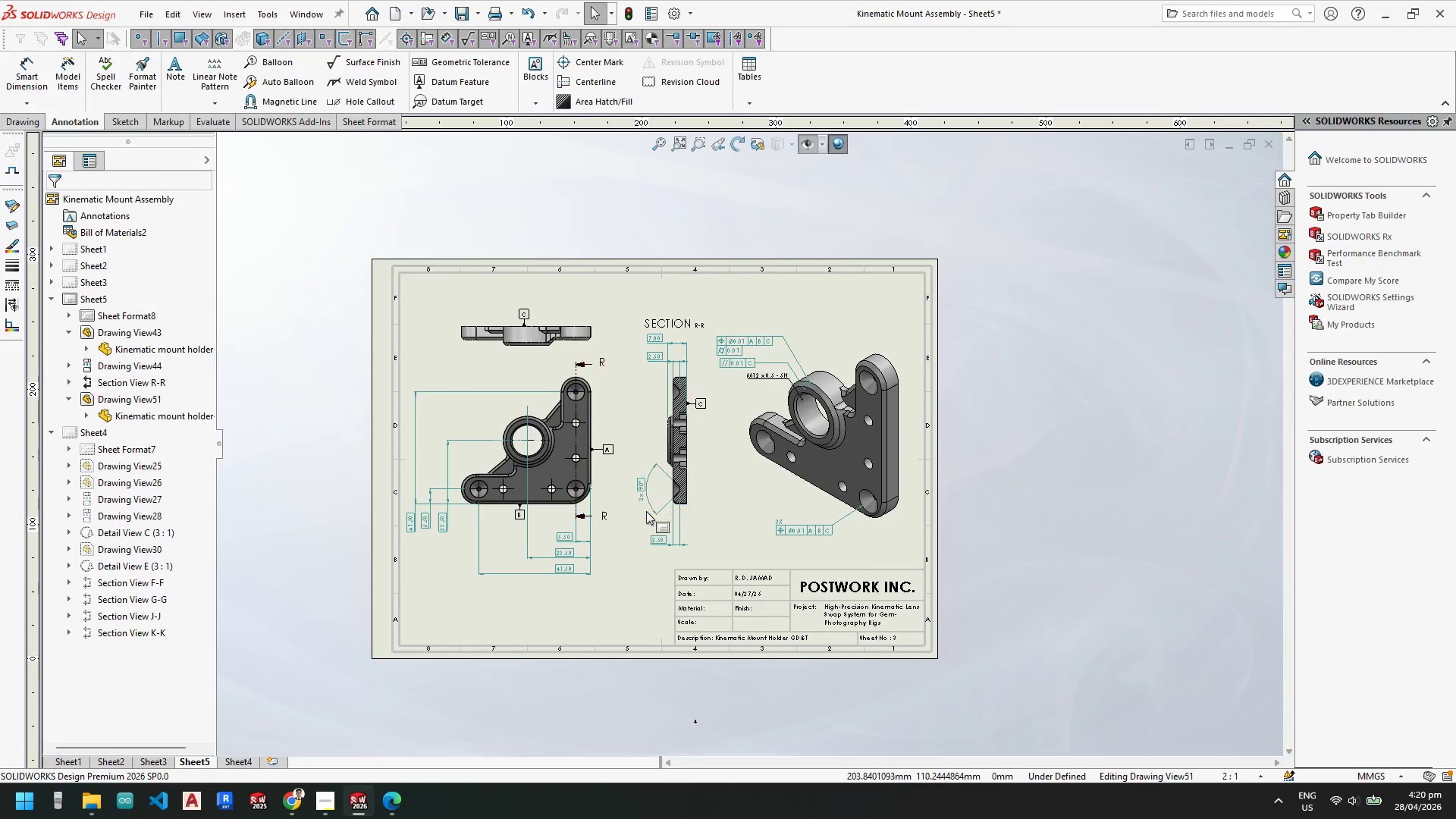 
scroll: coordinate [641, 514], scroll_direction: down, amount: 2.0
 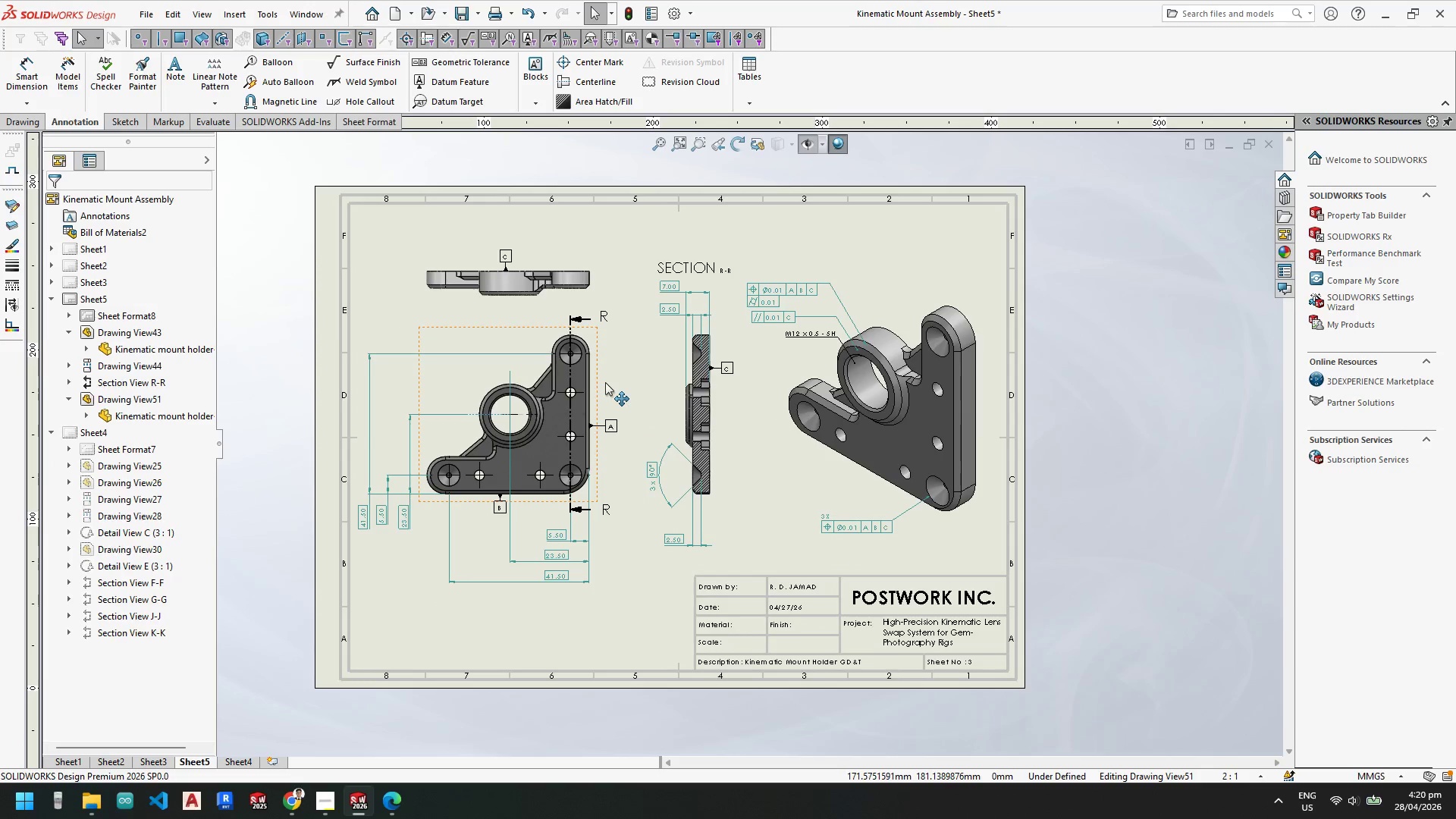 
left_click_drag(start_coordinate=[603, 381], to_coordinate=[617, 384])
 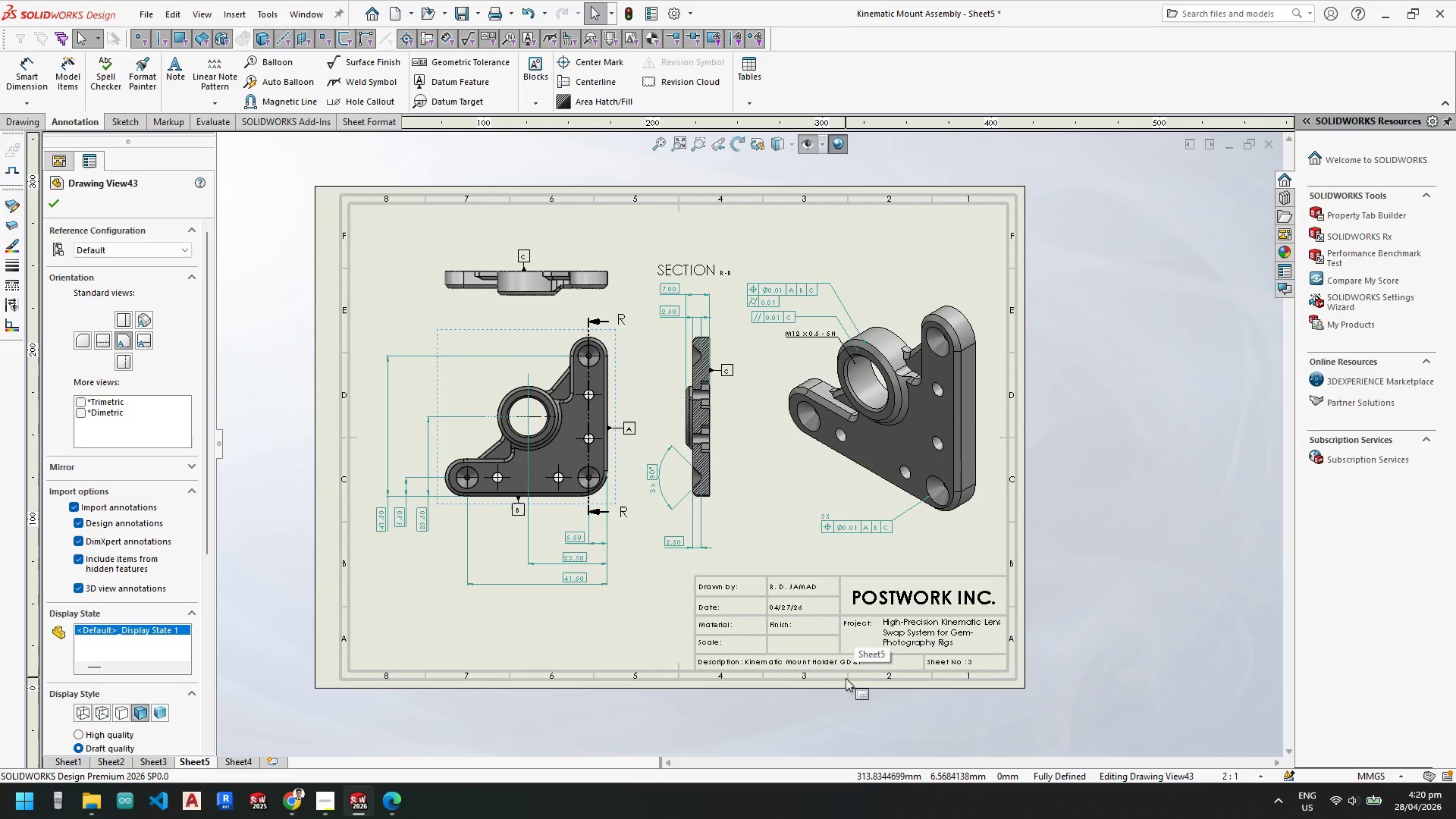 
wait(5.52)
 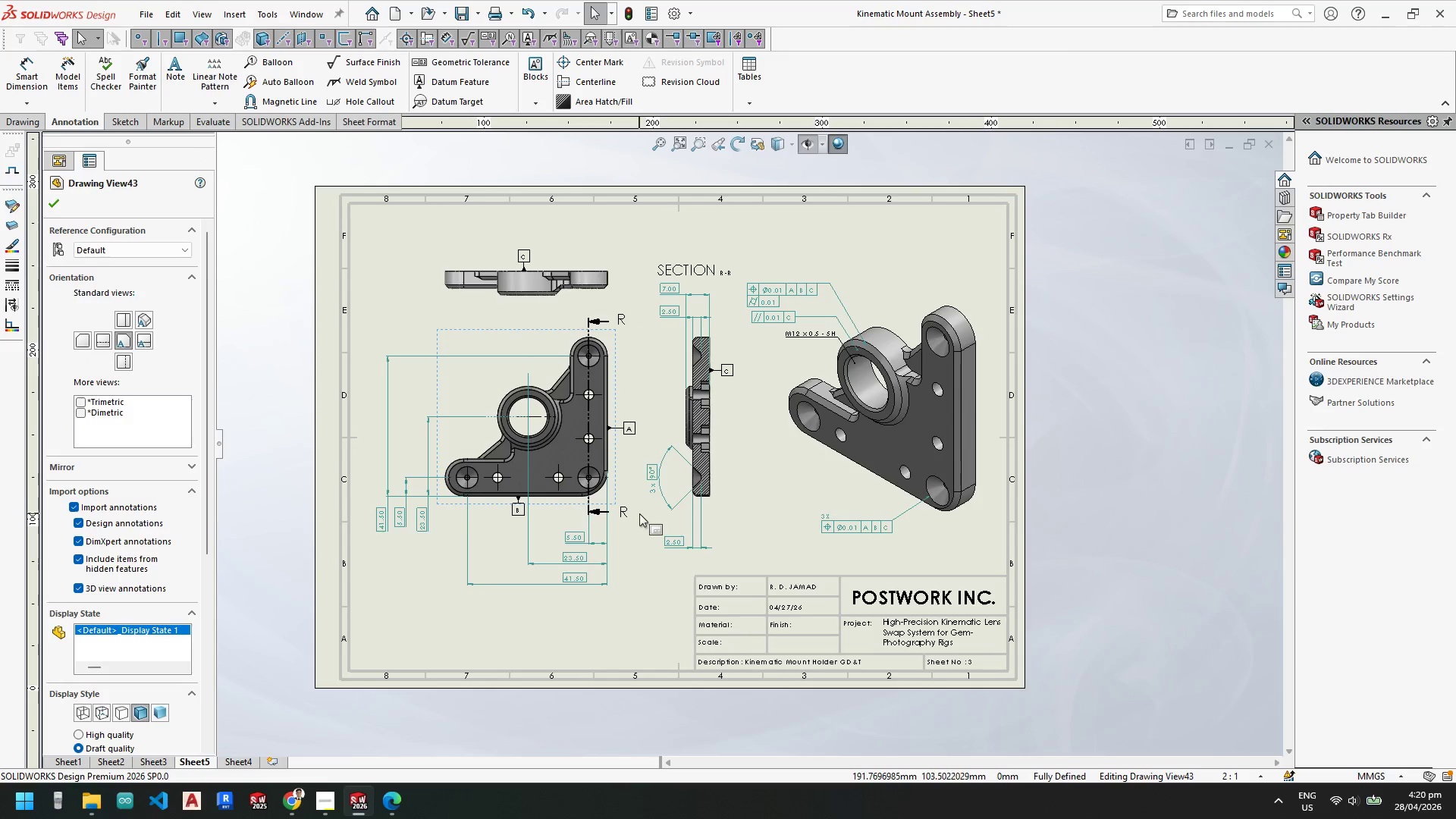 
left_click([54, 199])
 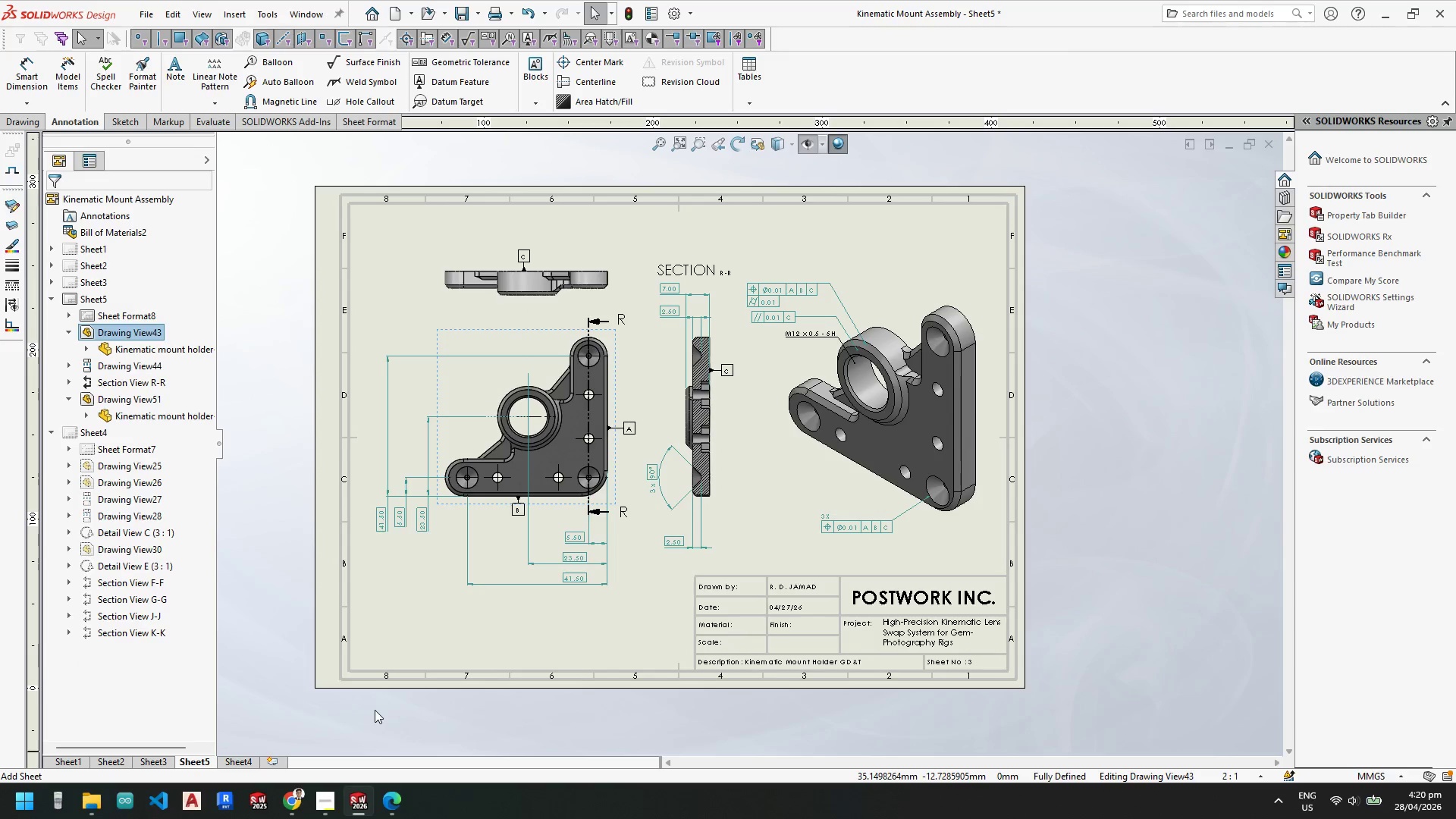 
key(Control+S)
 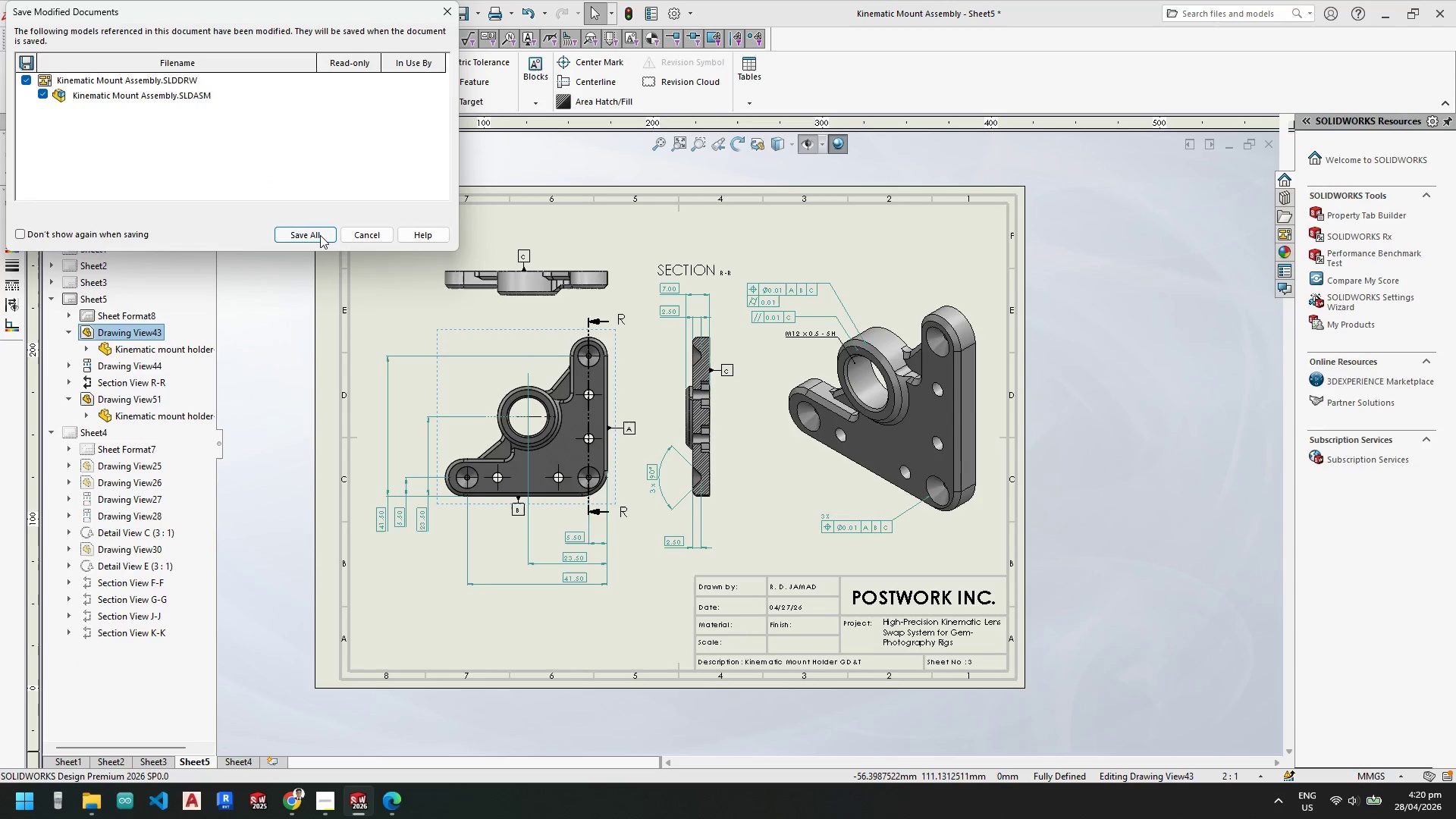 
left_click([326, 235])
 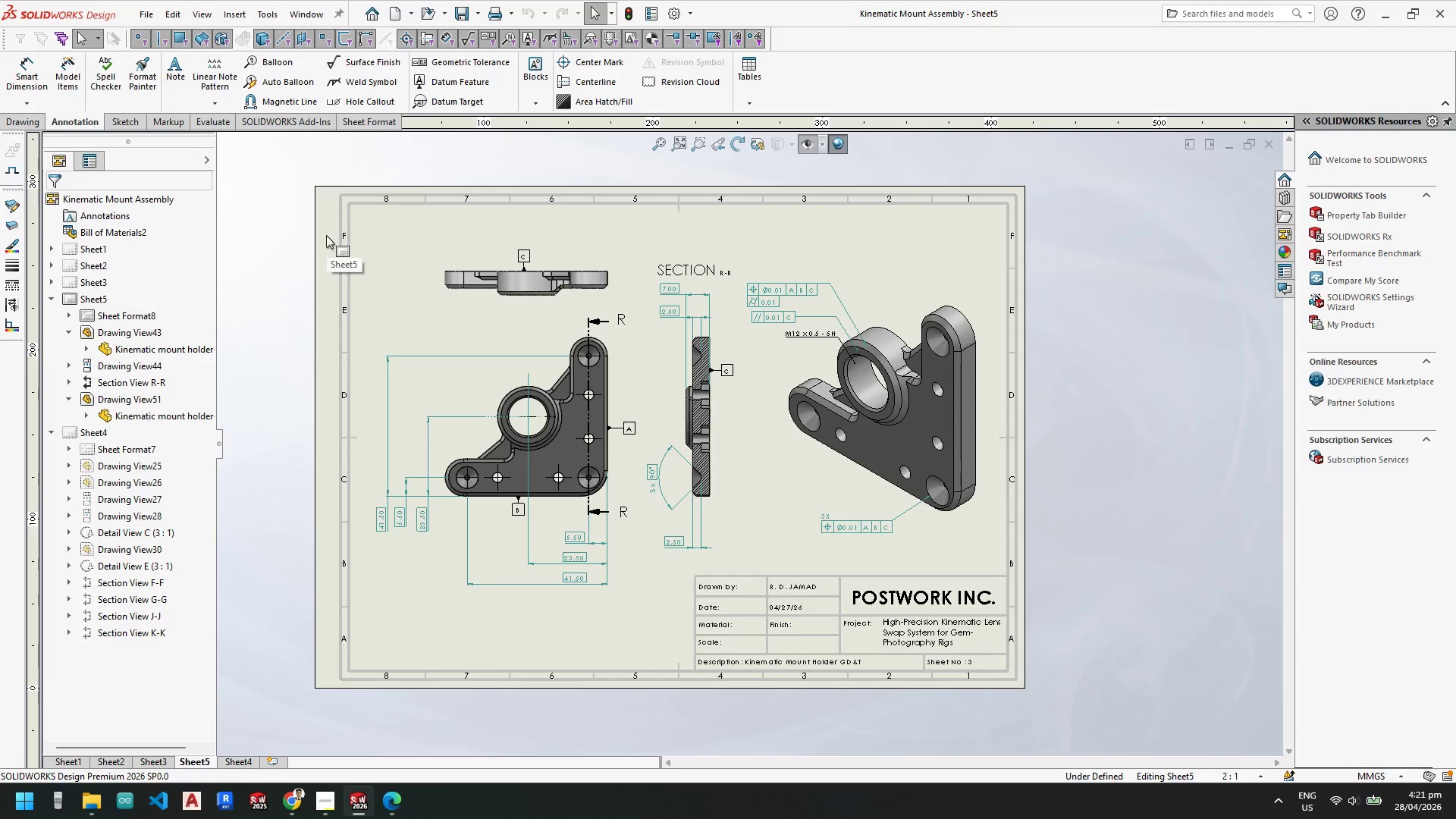 
wait(57.25)
 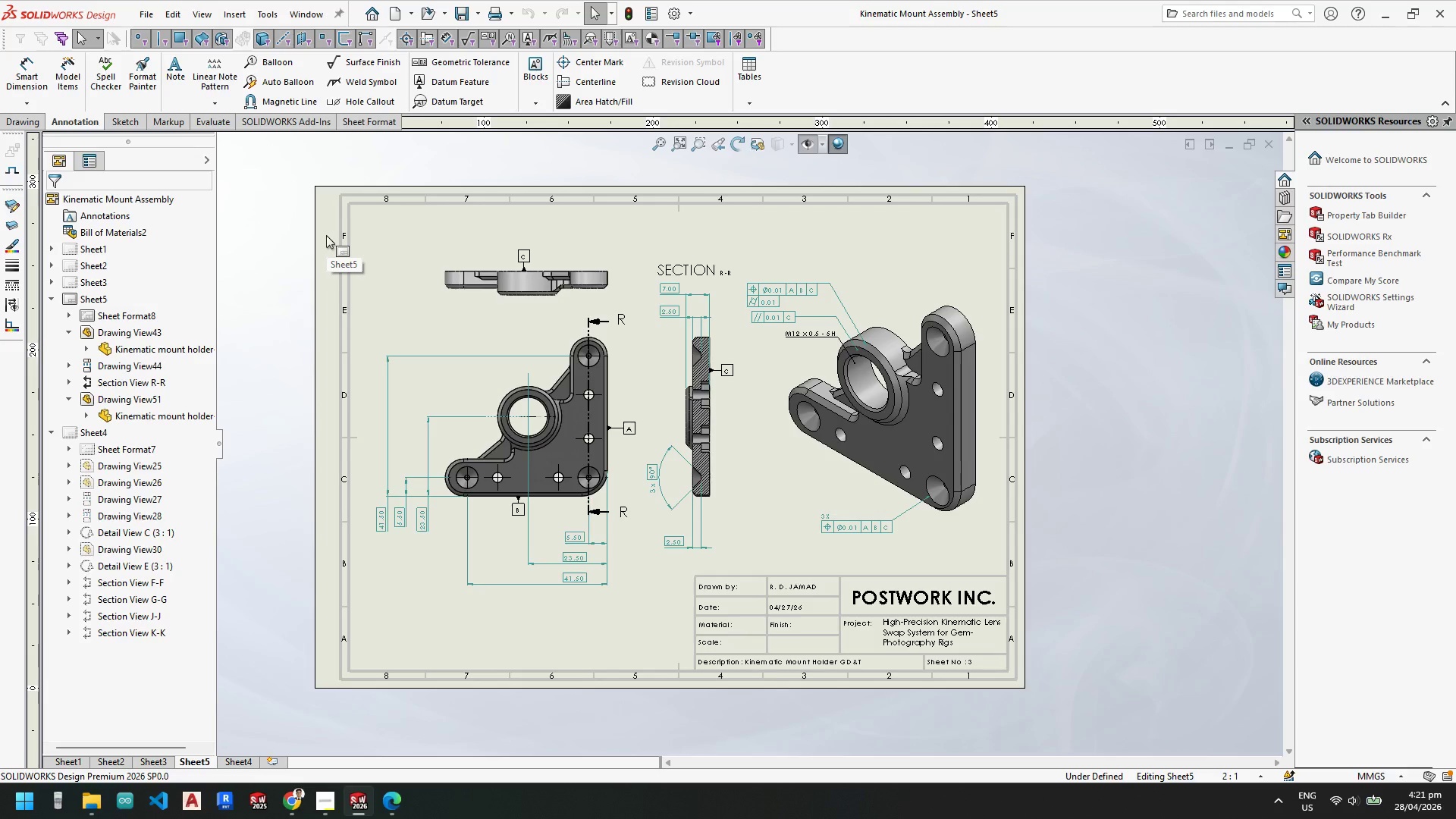 
scroll: coordinate [327, 235], scroll_direction: up, amount: 1.0
 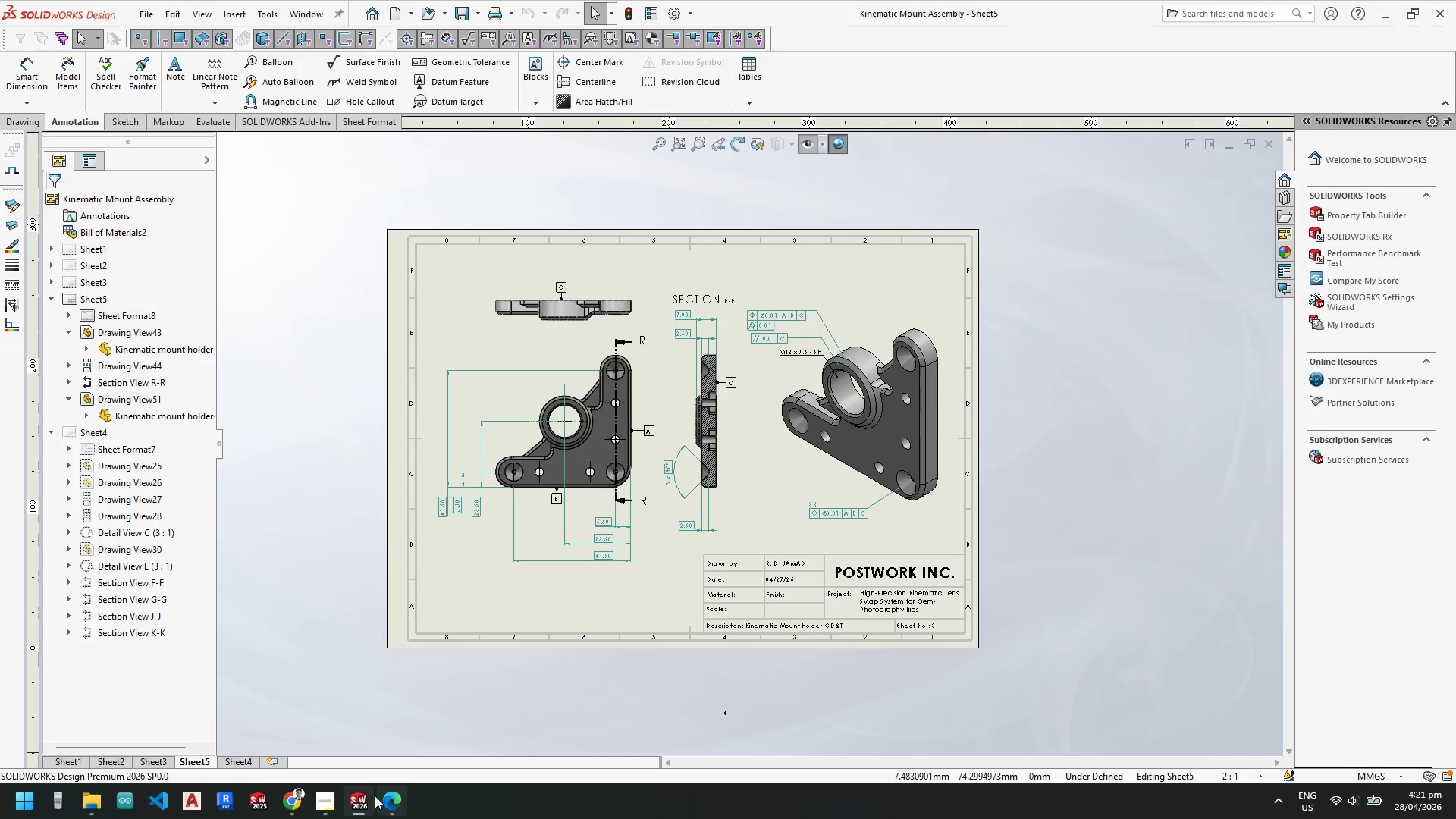 
left_click([321, 804])